 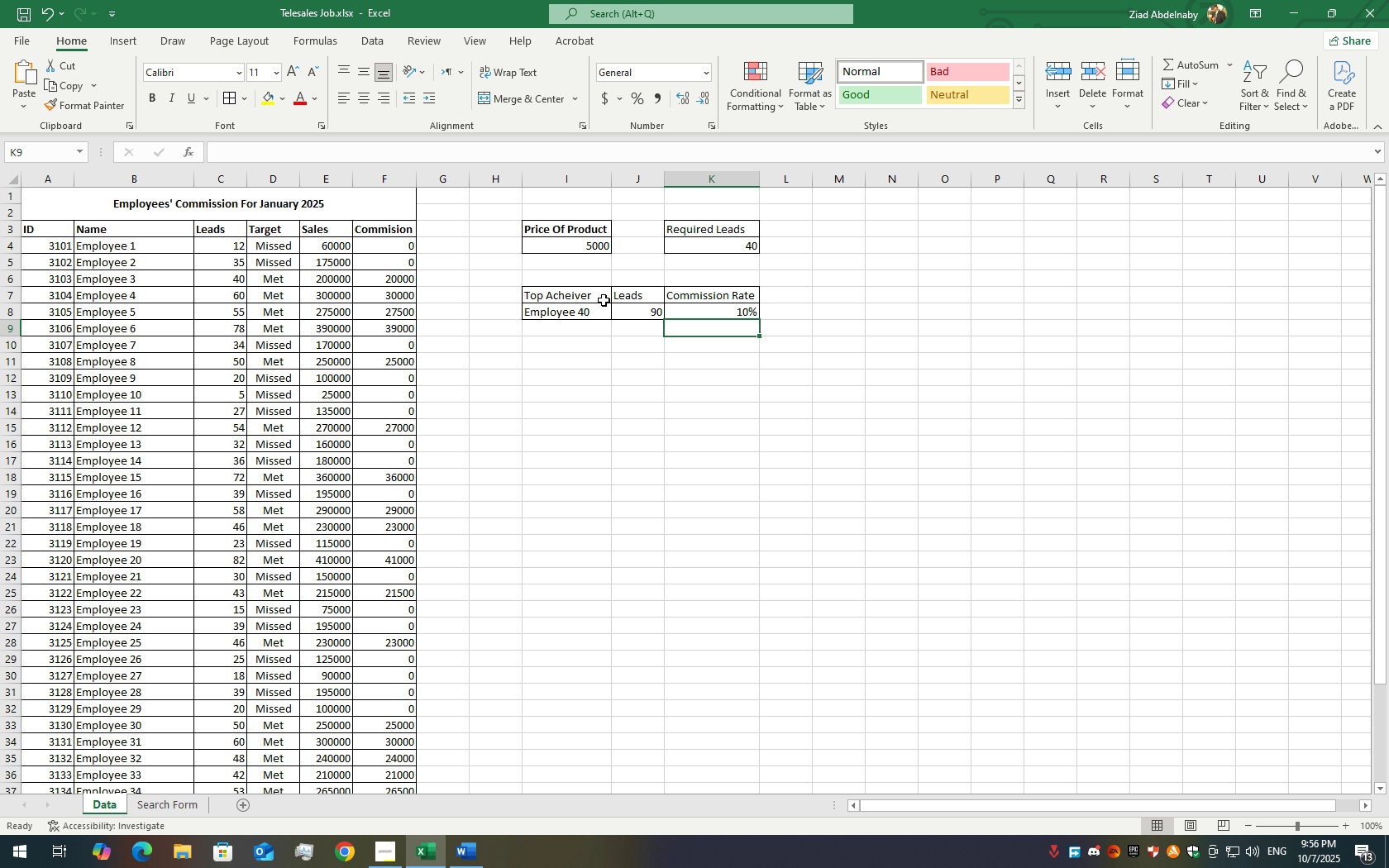 
double_click([392, 249])
 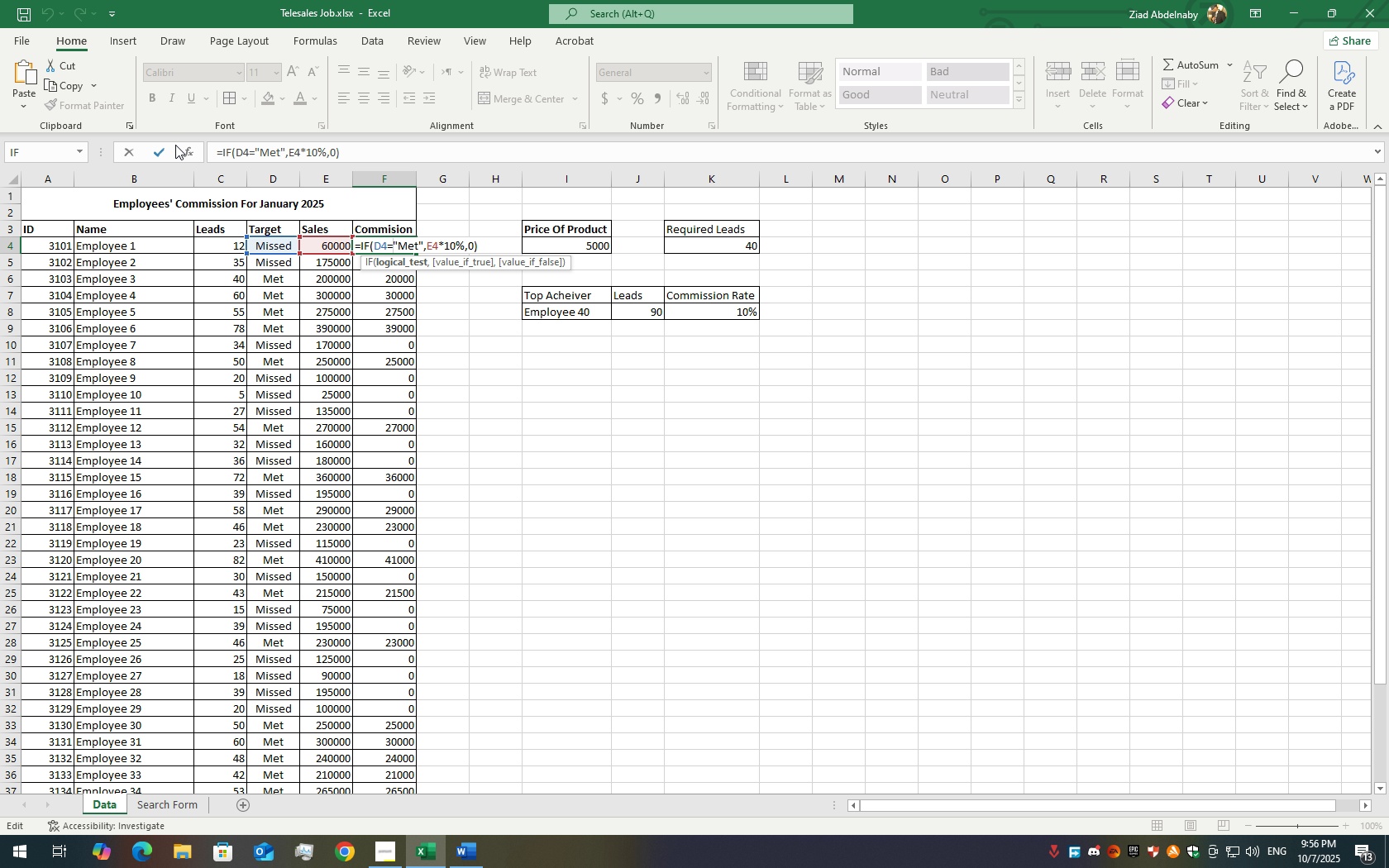 
left_click([179, 145])
 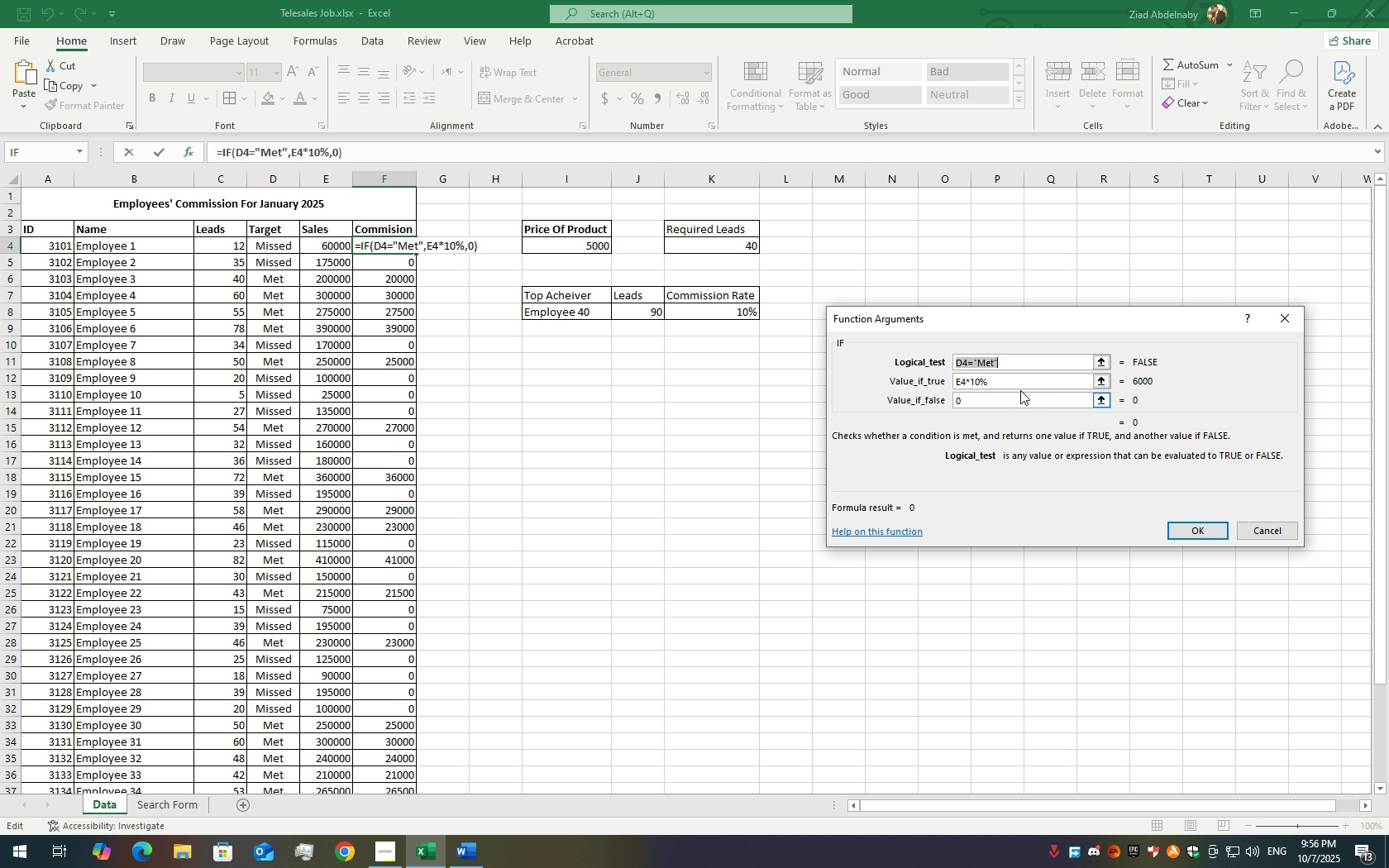 
left_click([1014, 379])
 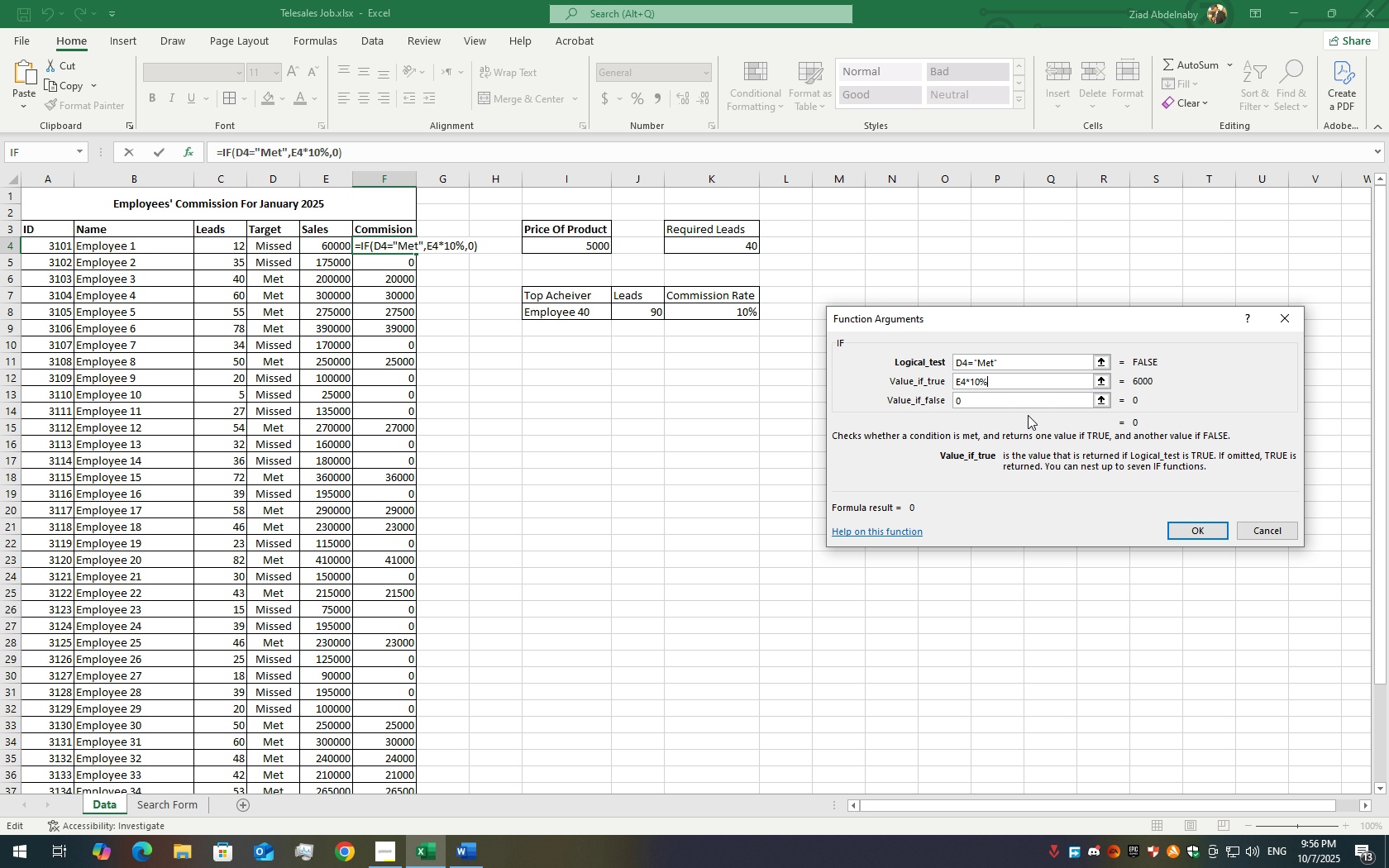 
key(Backspace)
 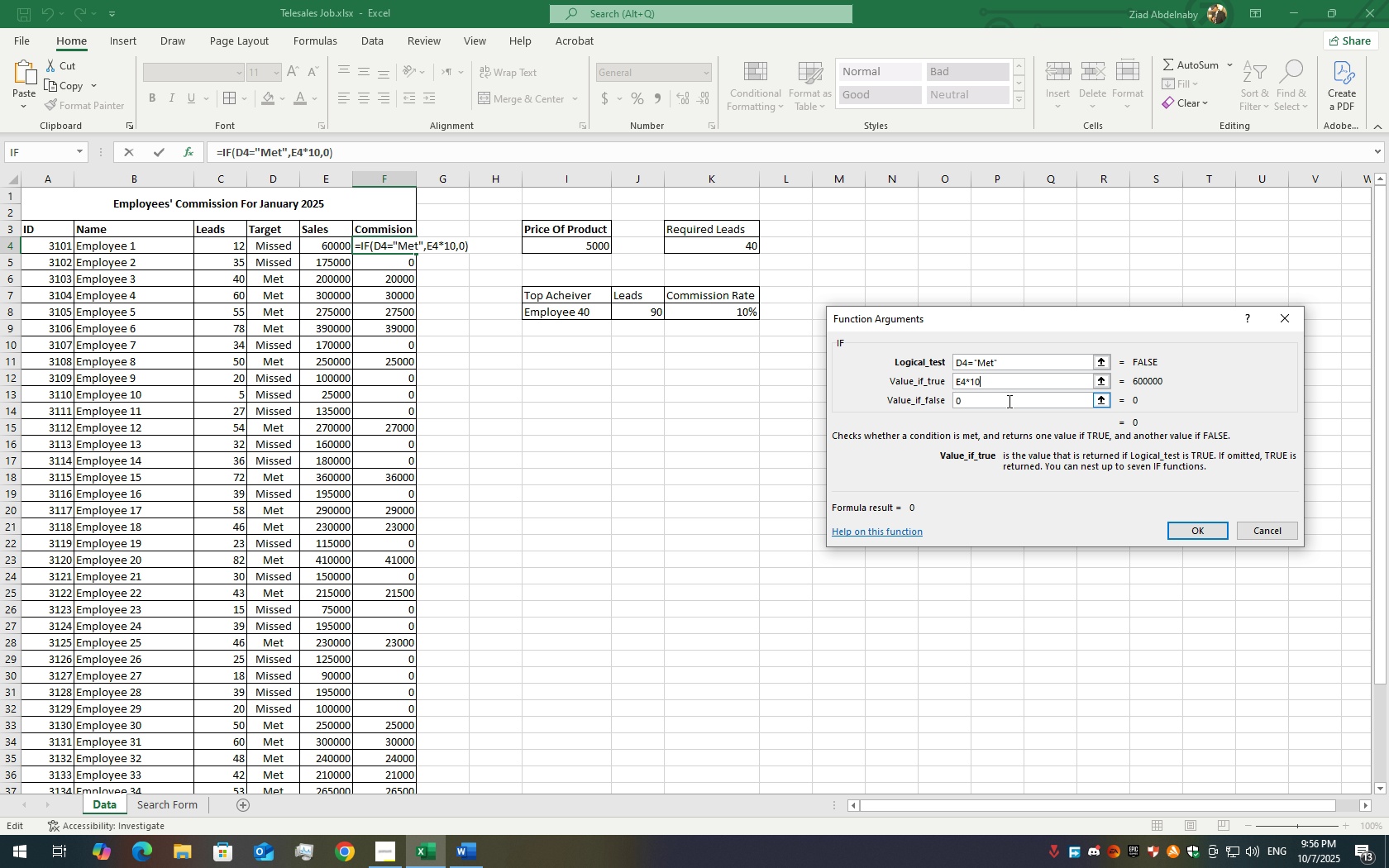 
key(Backspace)
 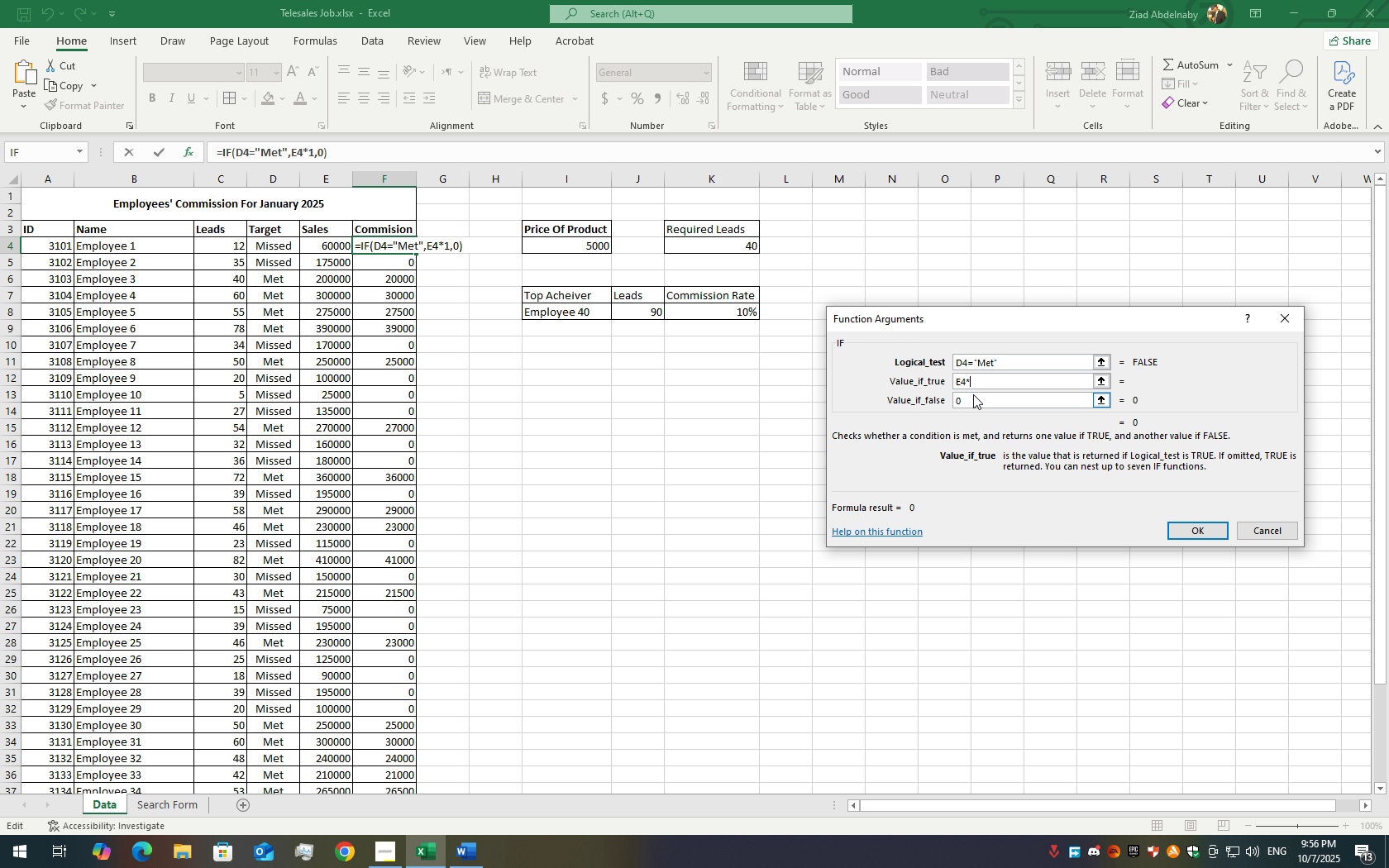 
key(Backspace)
 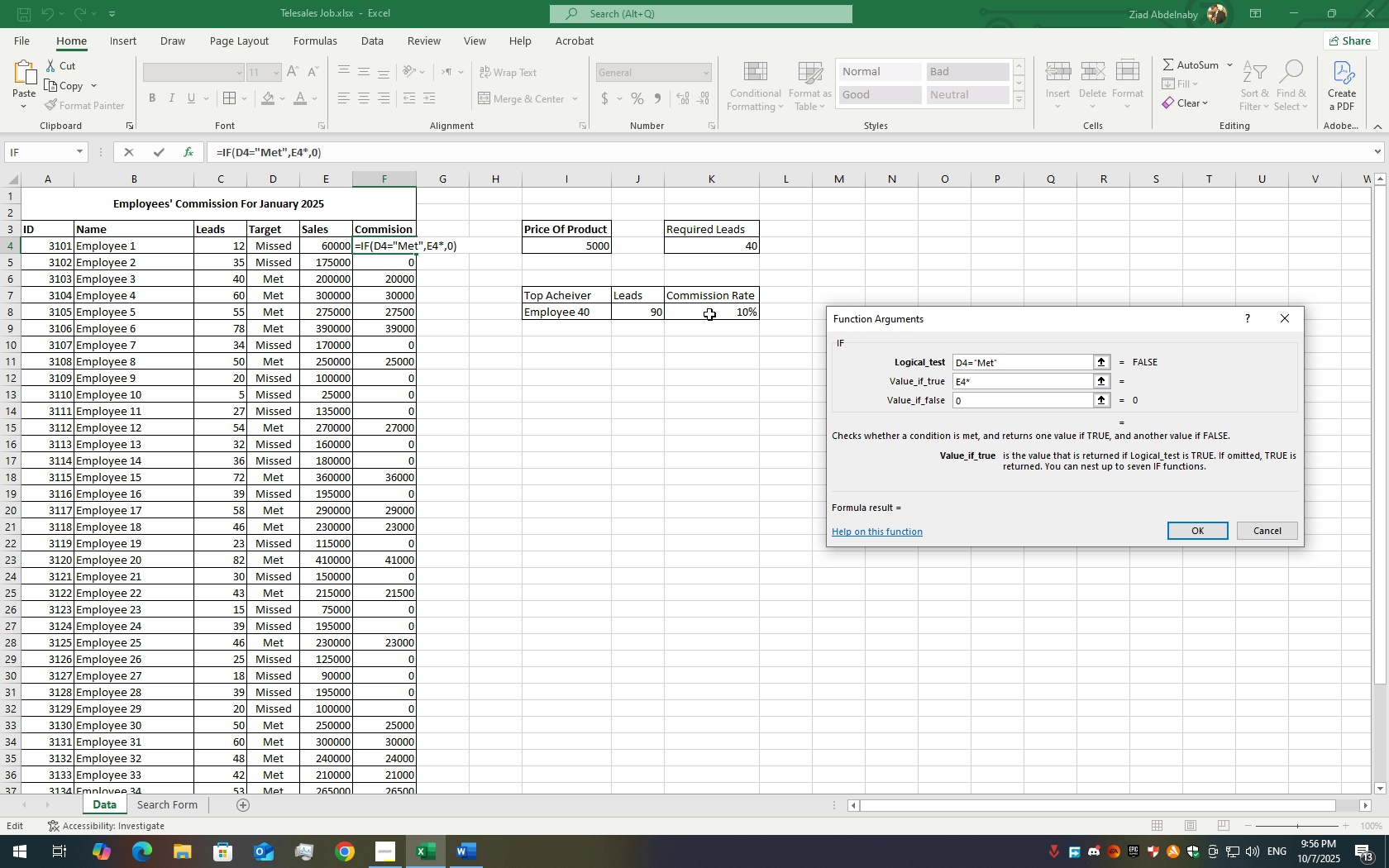 
left_click([709, 314])
 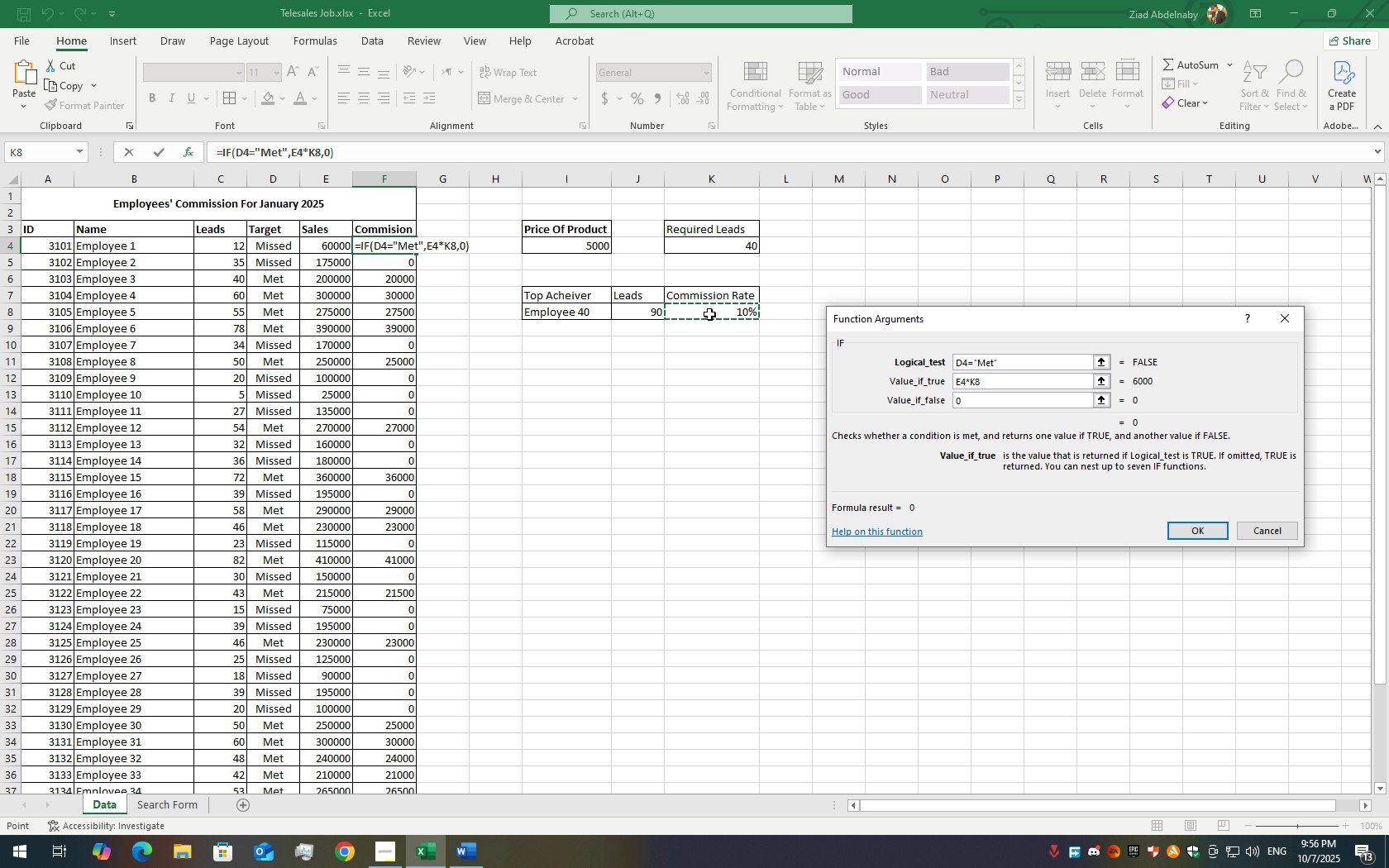 
key(F4)
 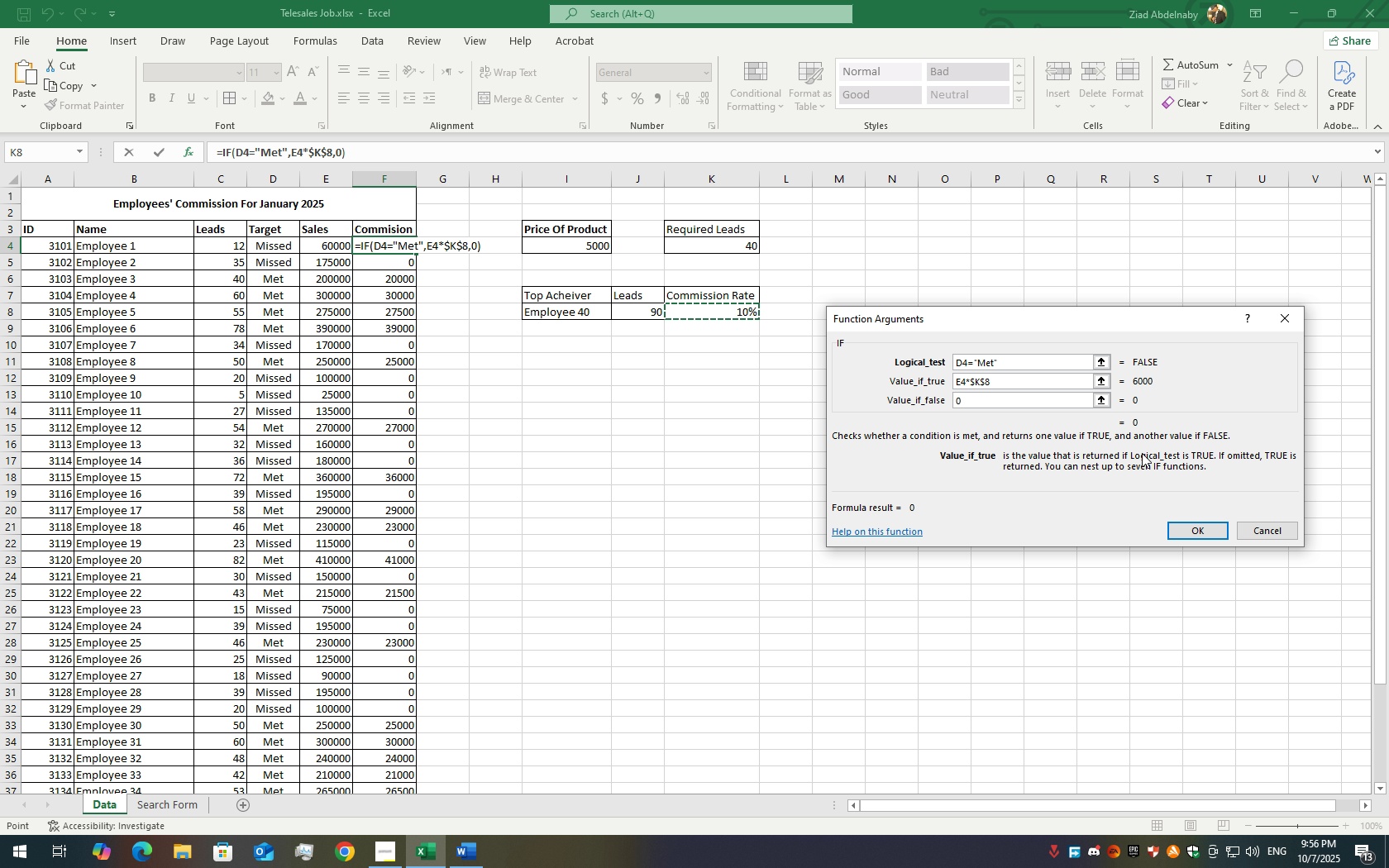 
left_click([1191, 524])